 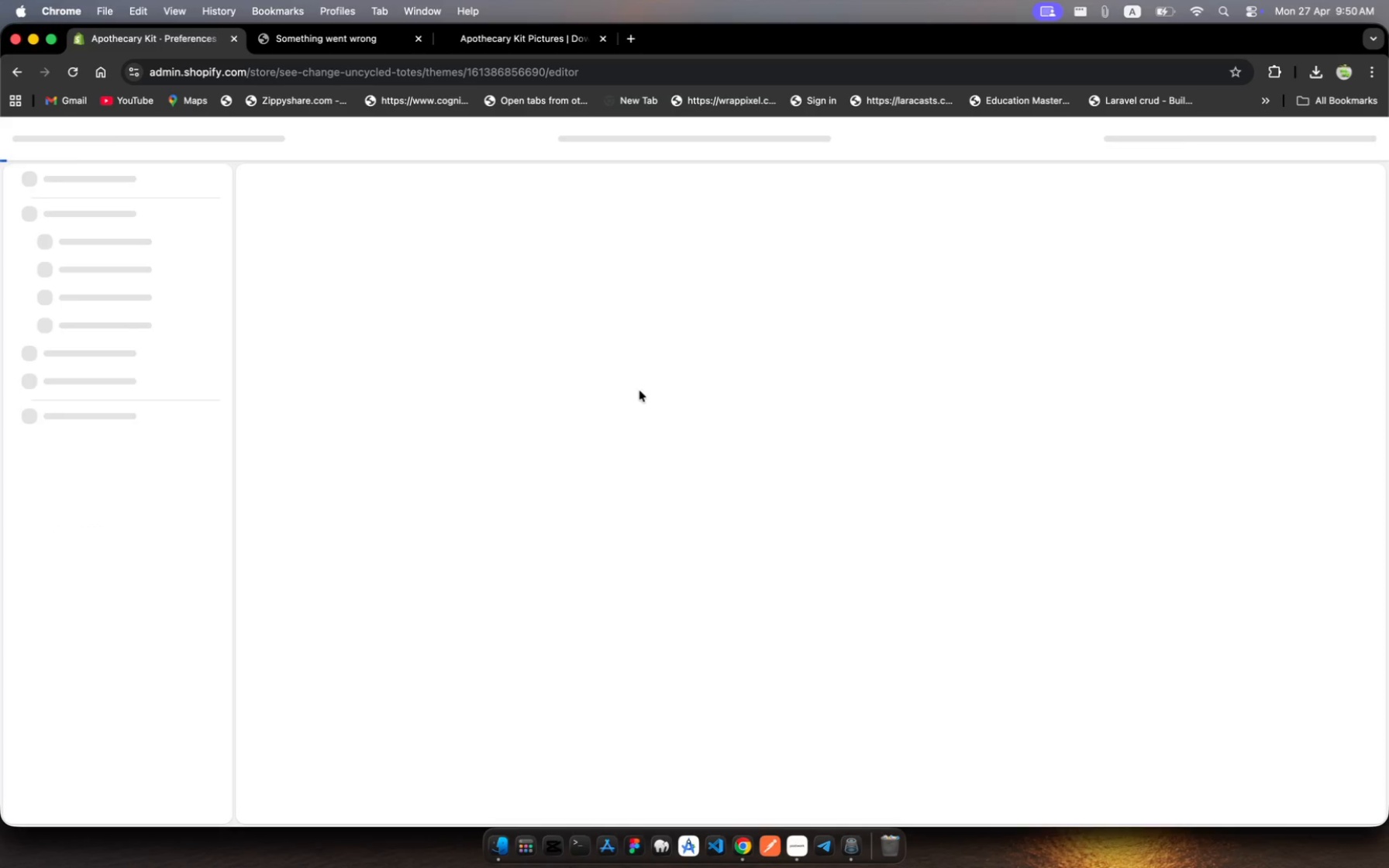 
left_click([445, 188])
 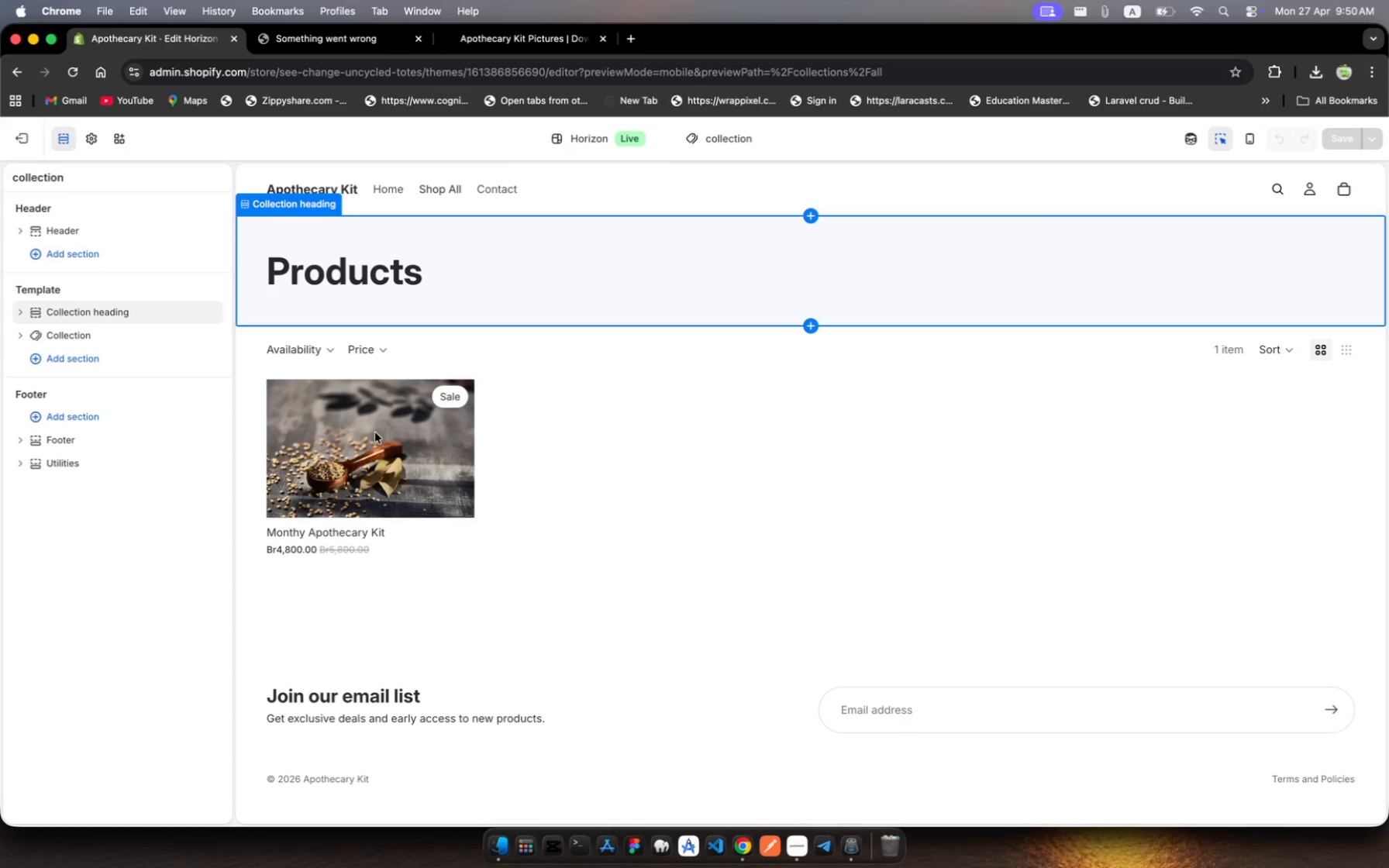 
left_click([373, 464])
 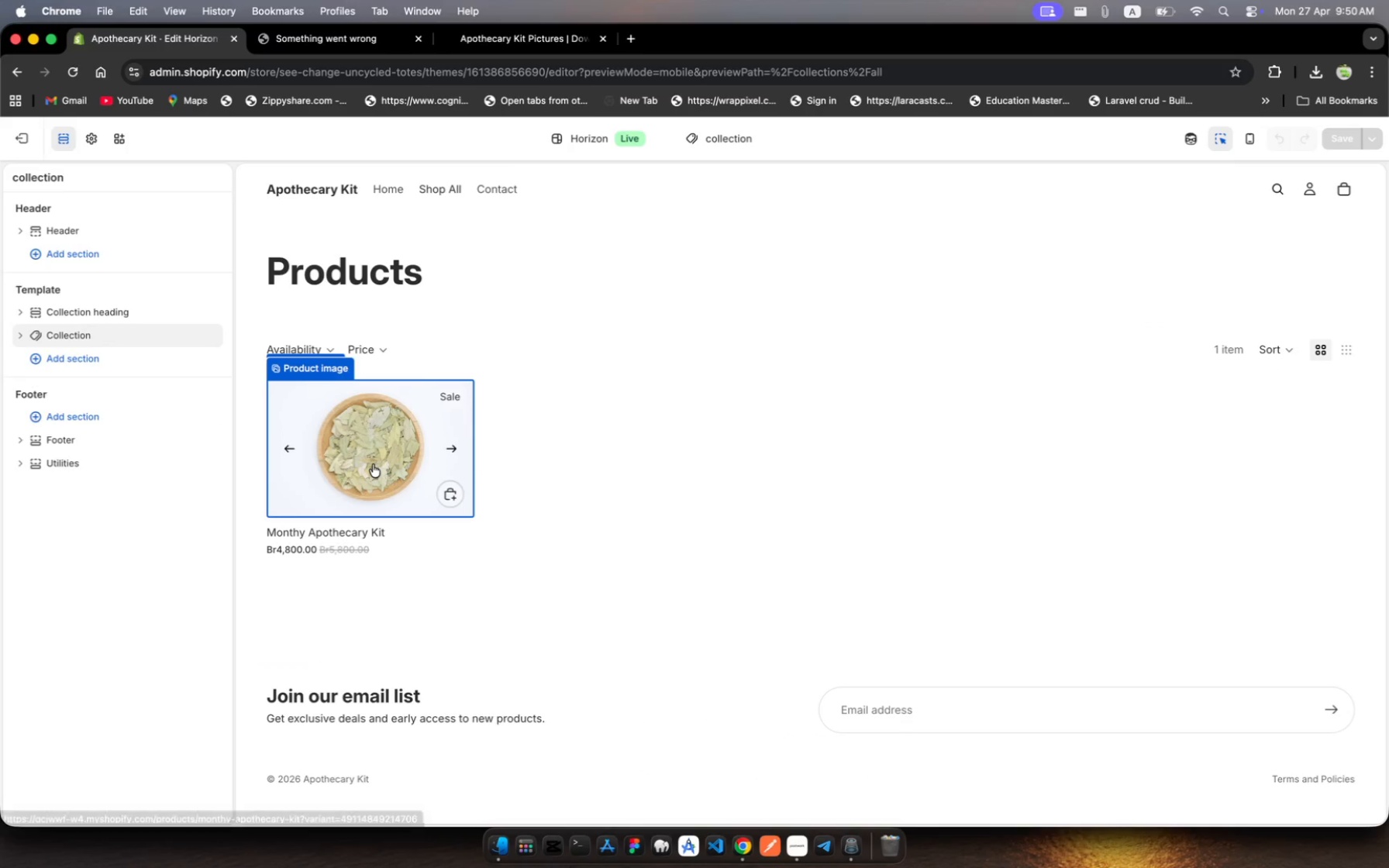 
left_click([373, 464])
 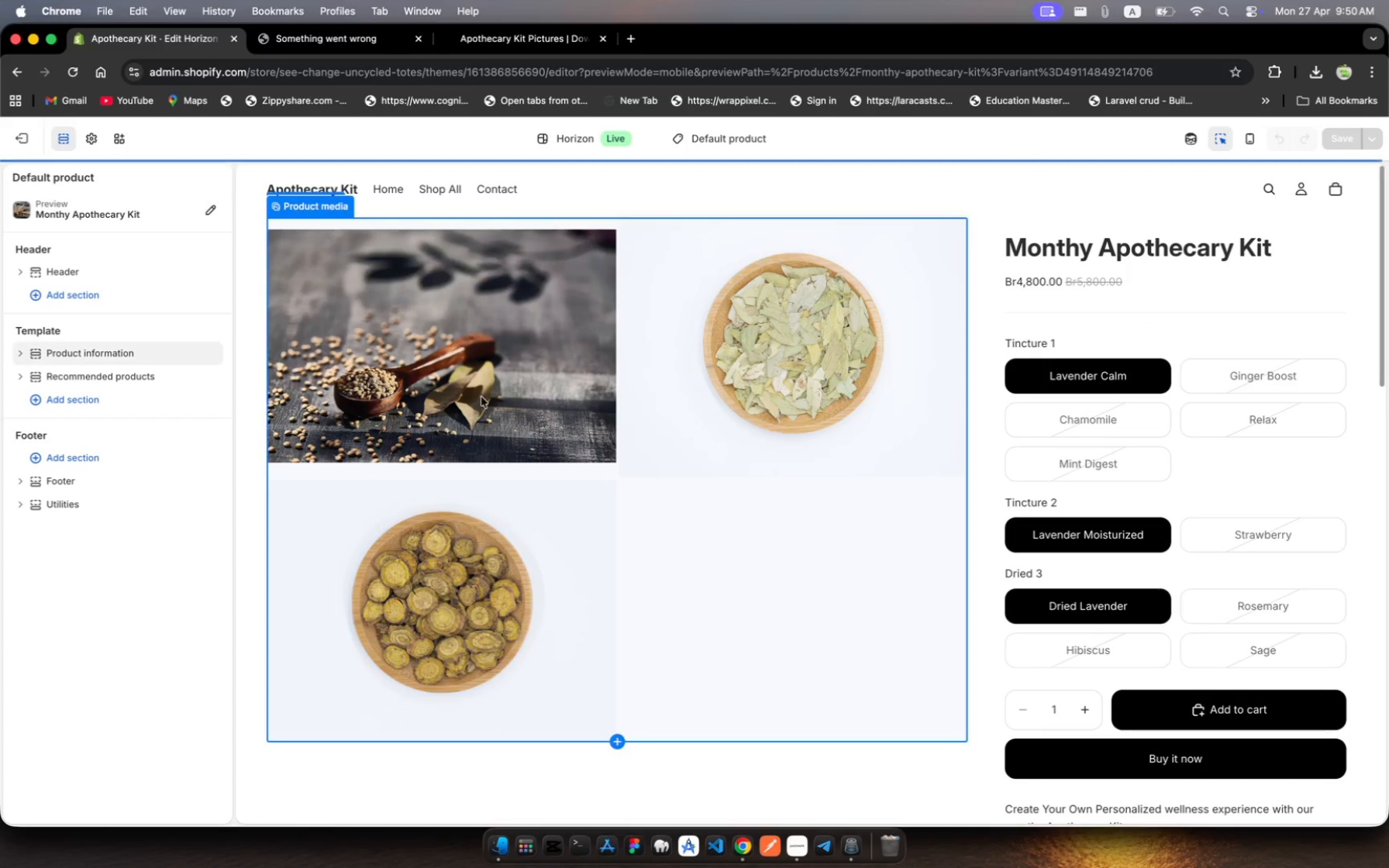 
left_click([797, 368])
 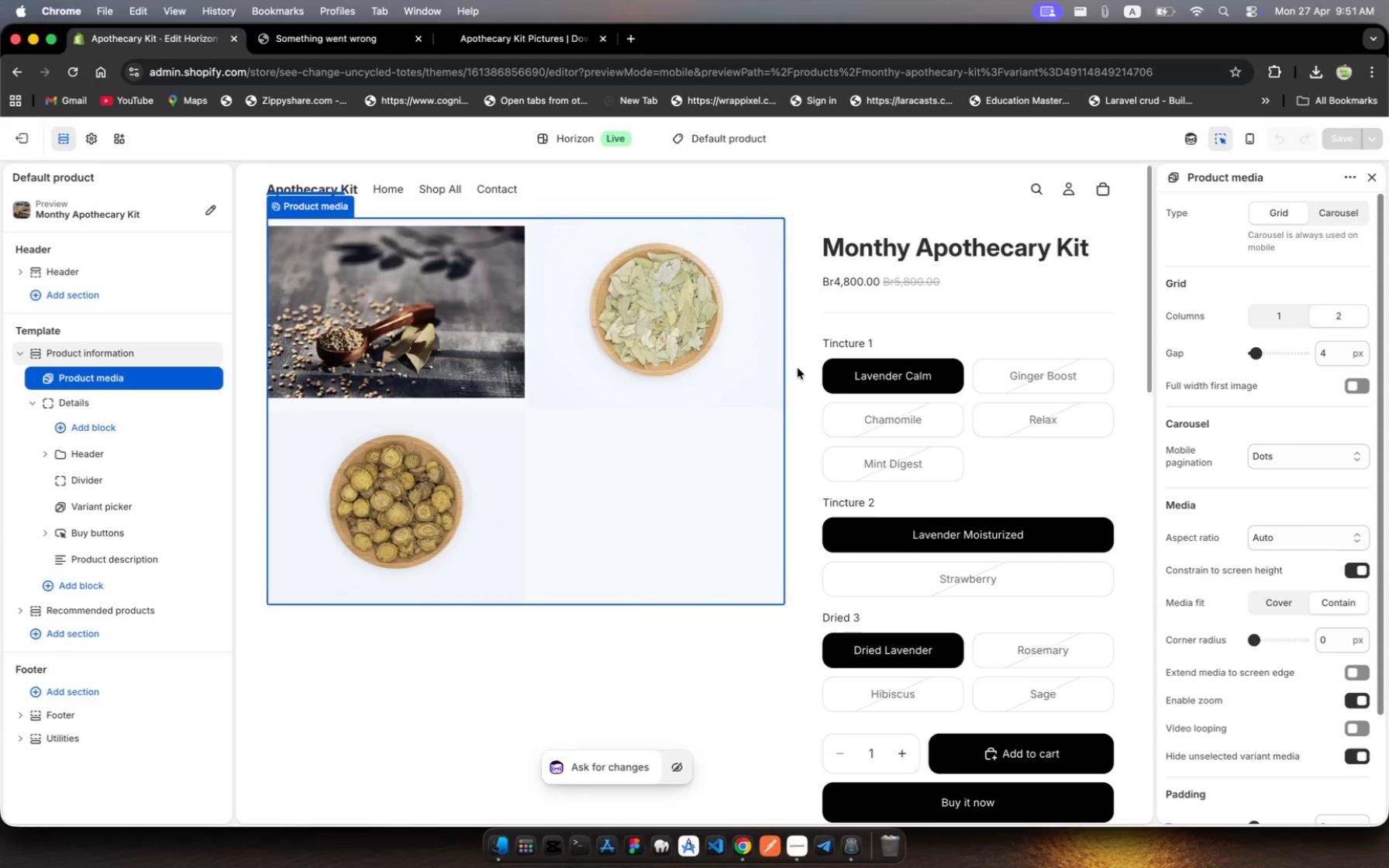 
scroll: coordinate [974, 586], scroll_direction: down, amount: 27.0
 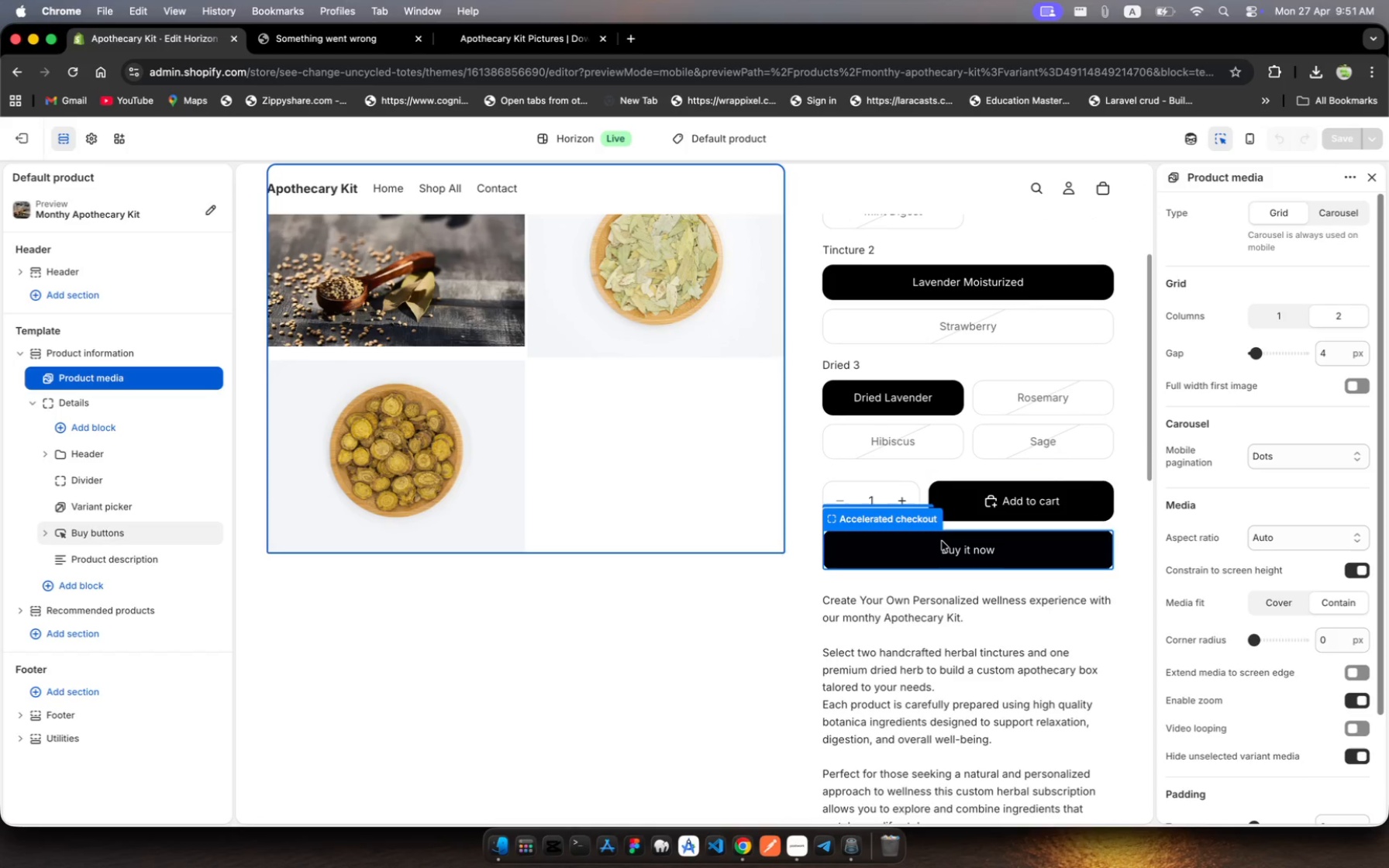 
left_click([943, 552])
 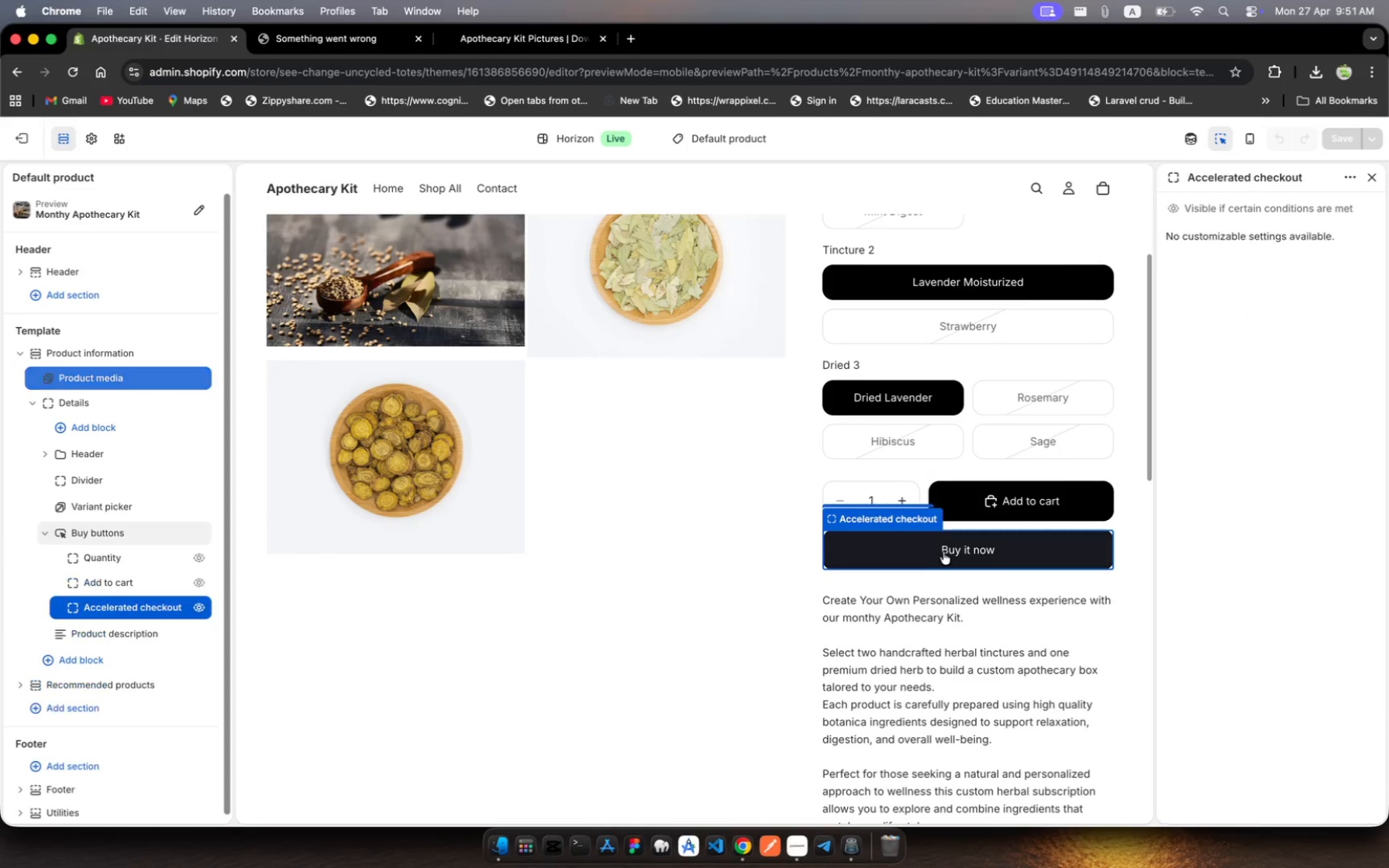 
left_click([943, 552])
 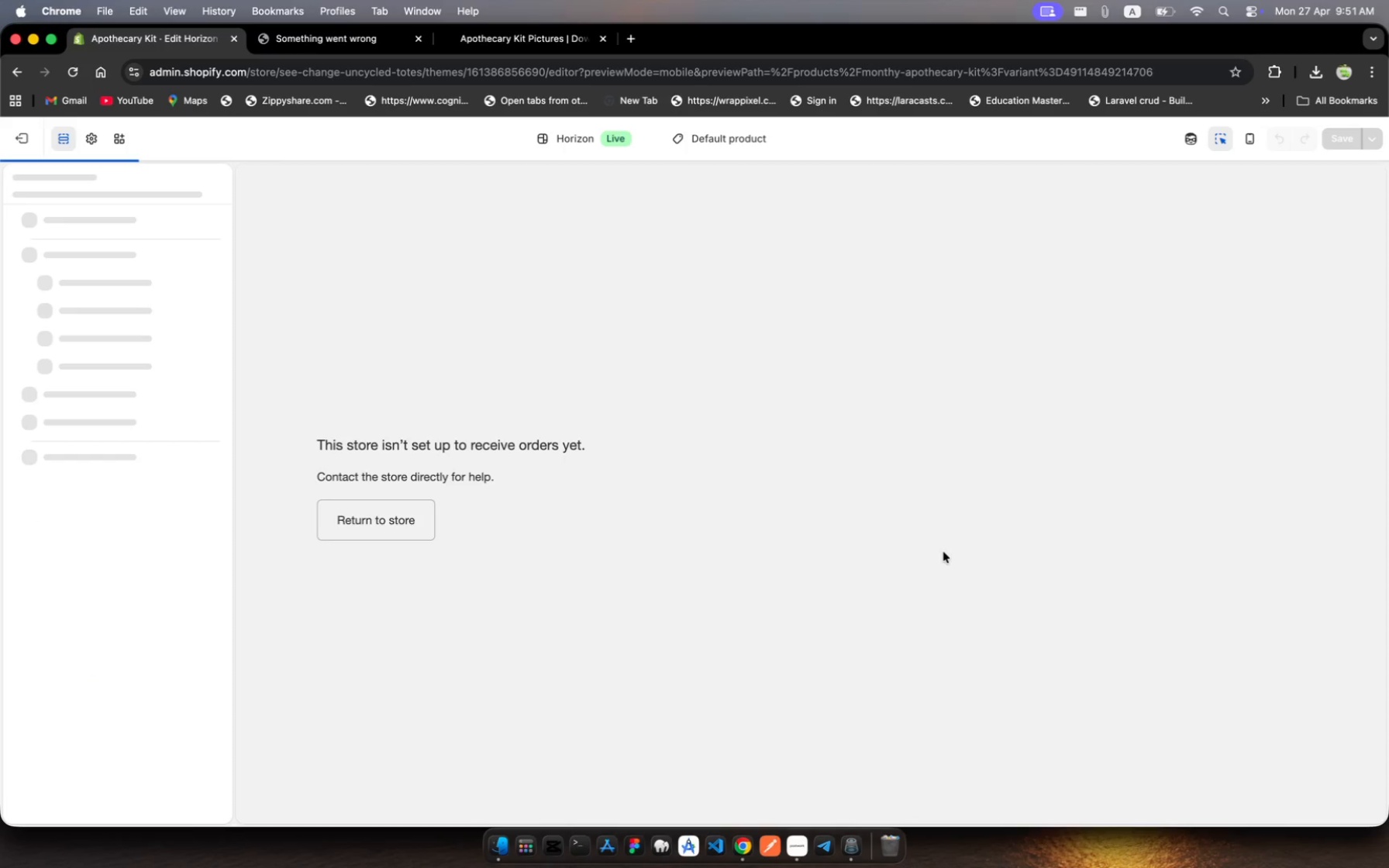 
wait(11.19)
 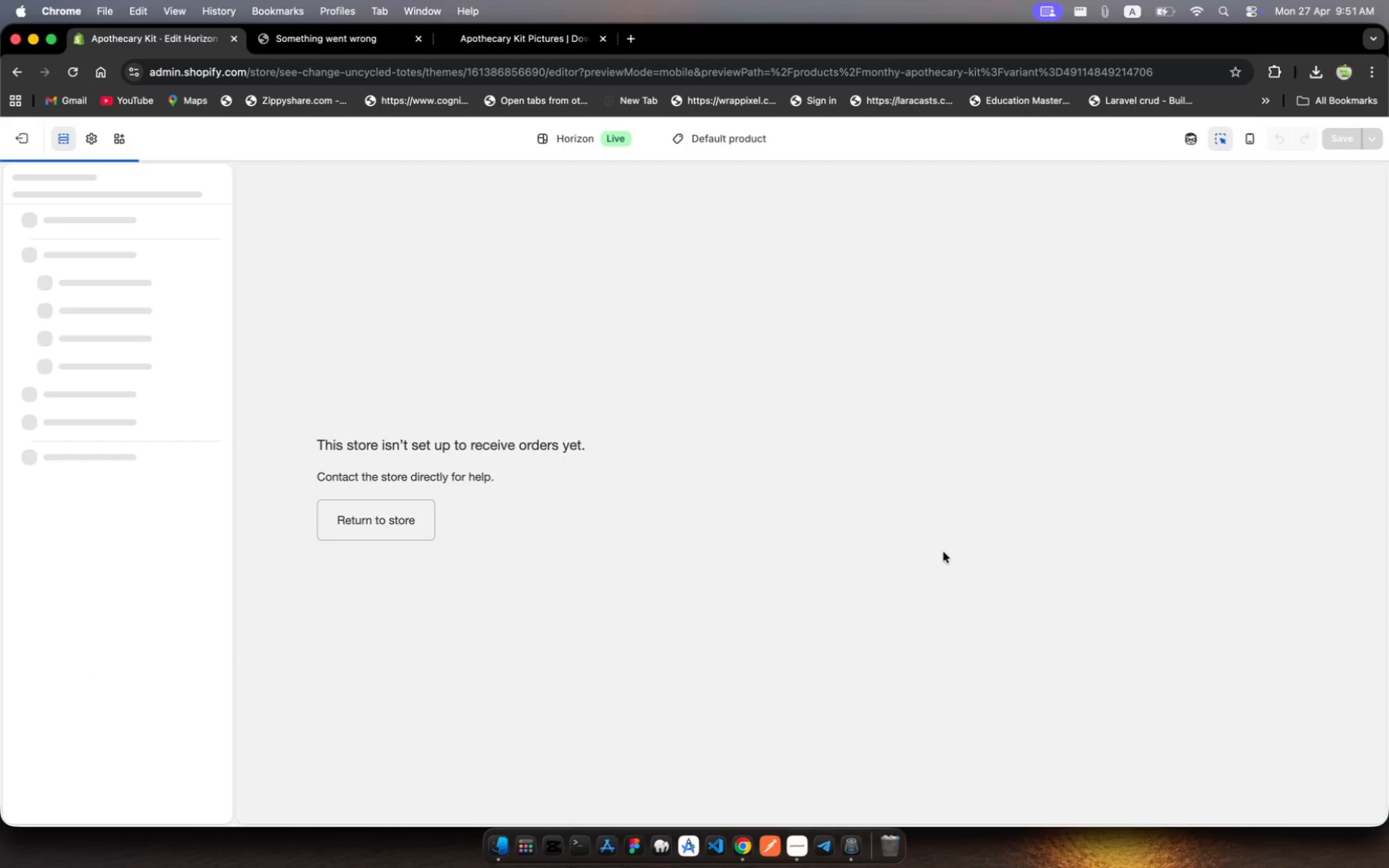 
left_click([914, 416])
 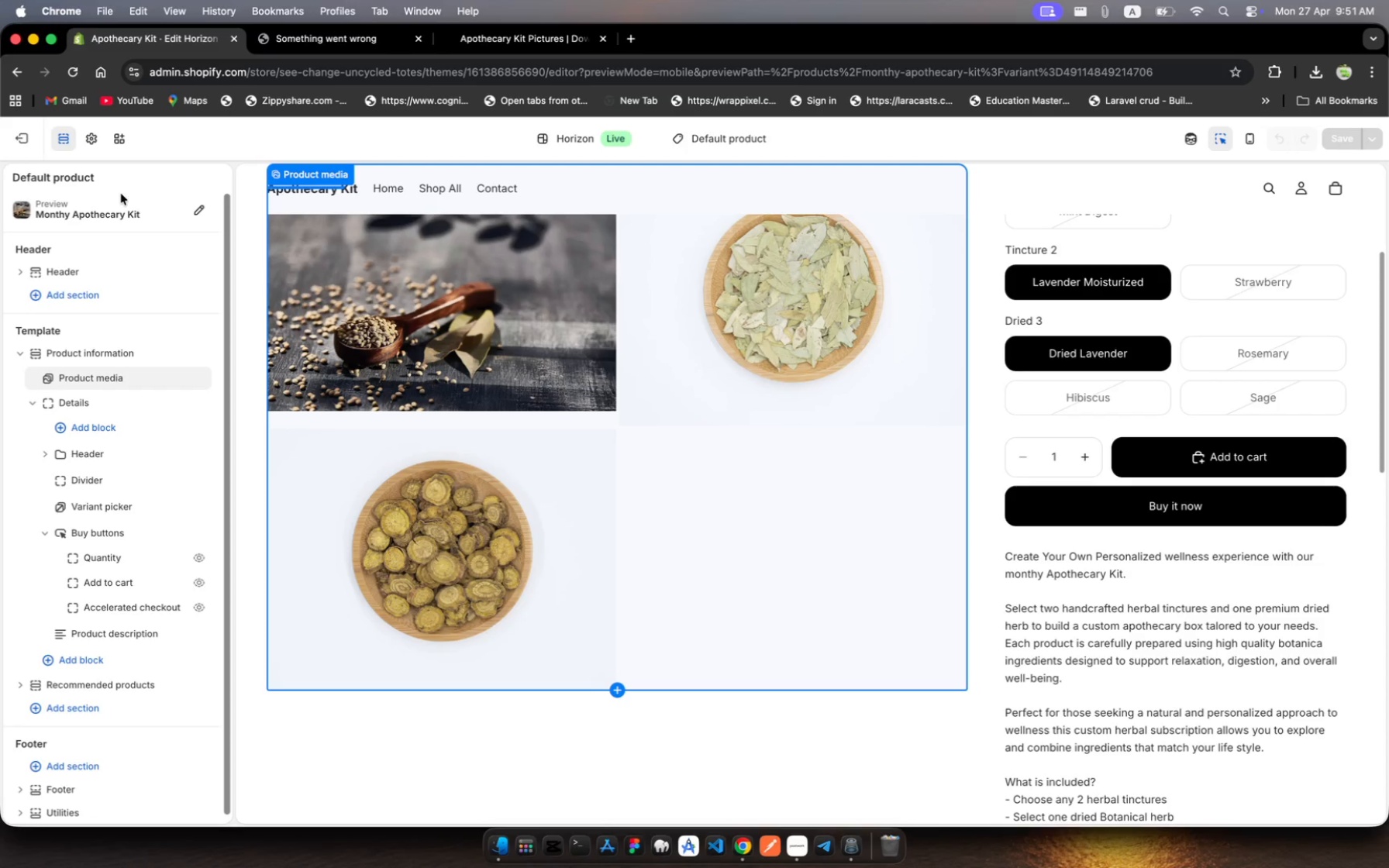 
left_click([15, 139])
 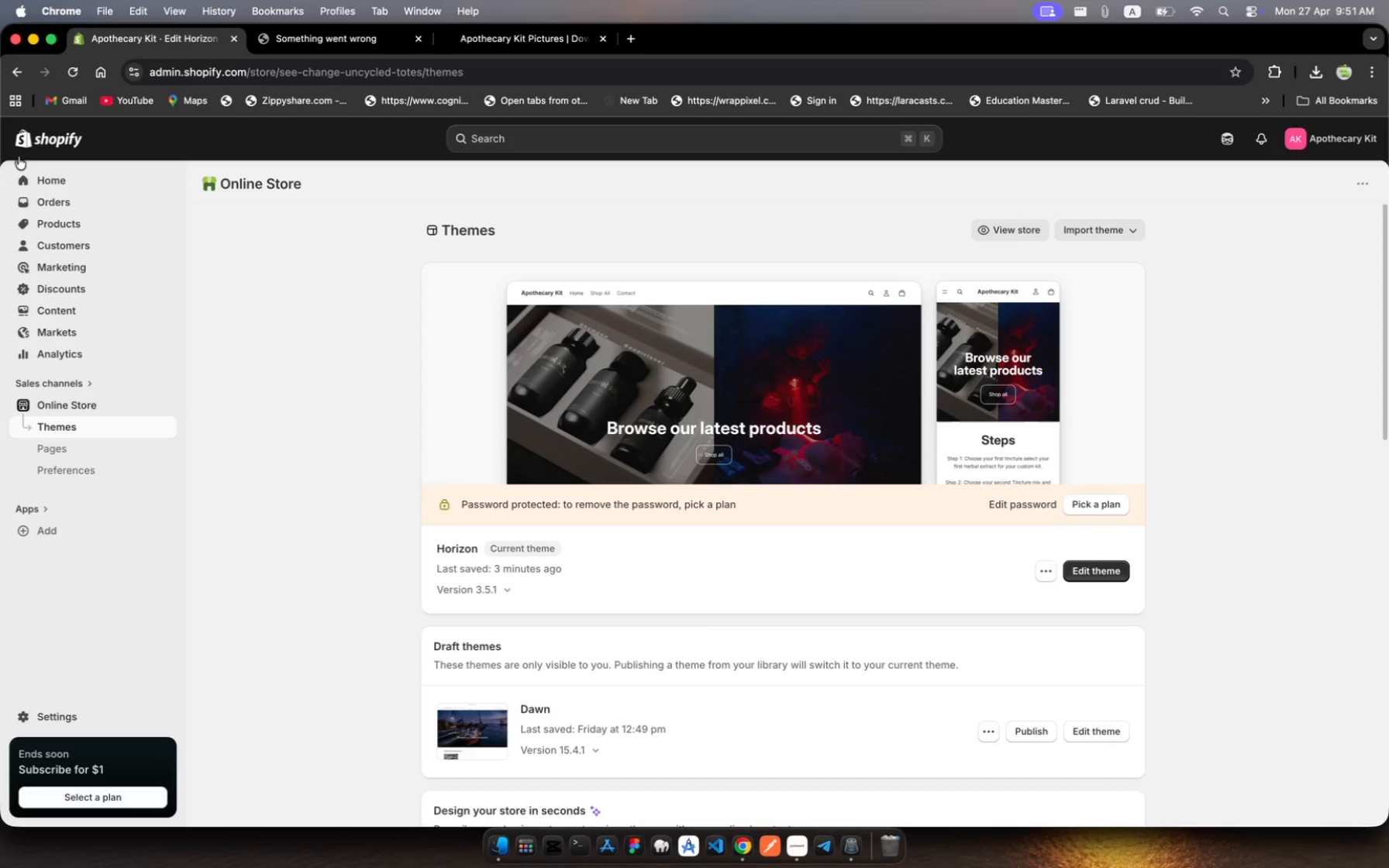 
left_click([36, 199])
 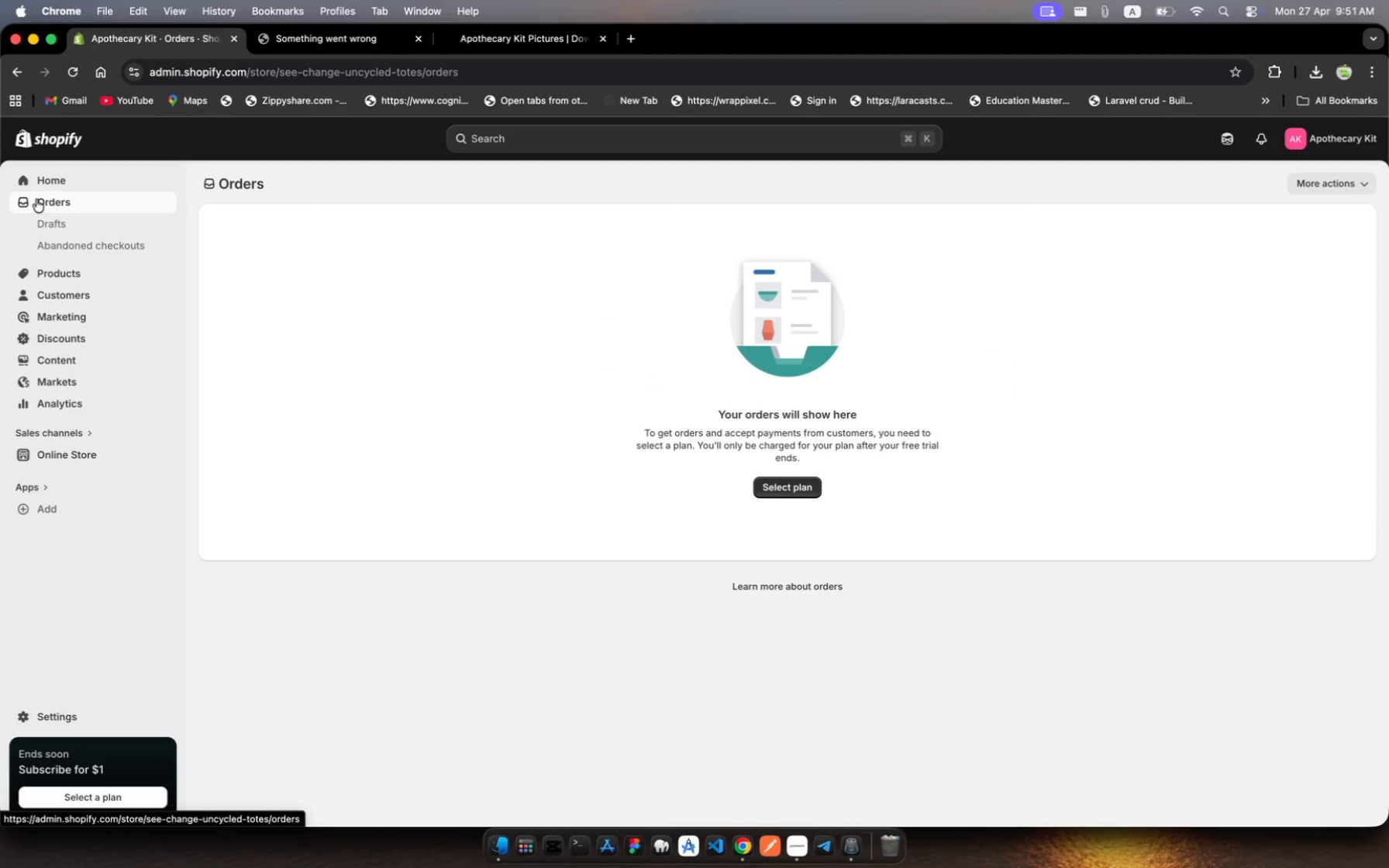 
wait(5.71)
 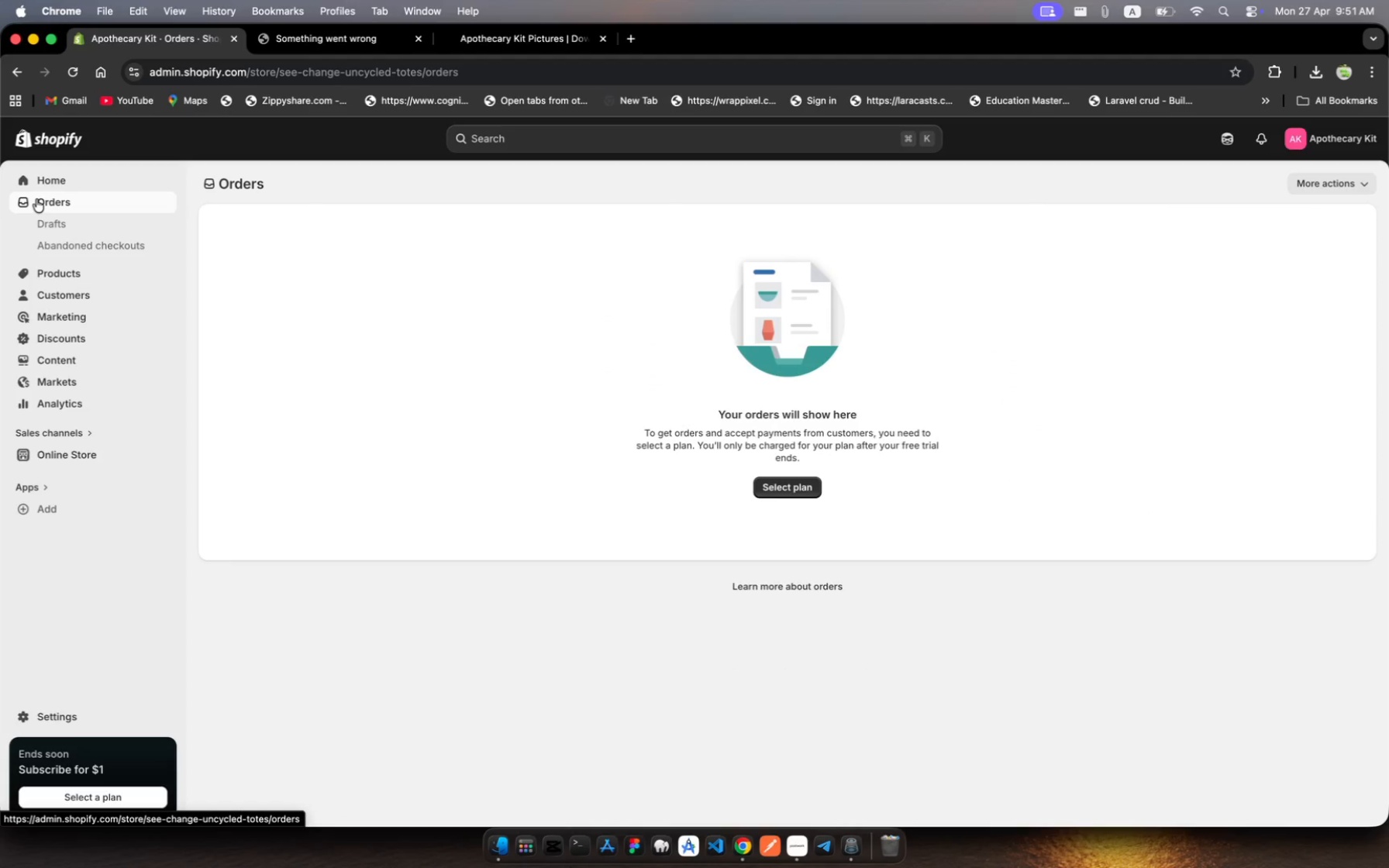 
left_click([805, 487])
 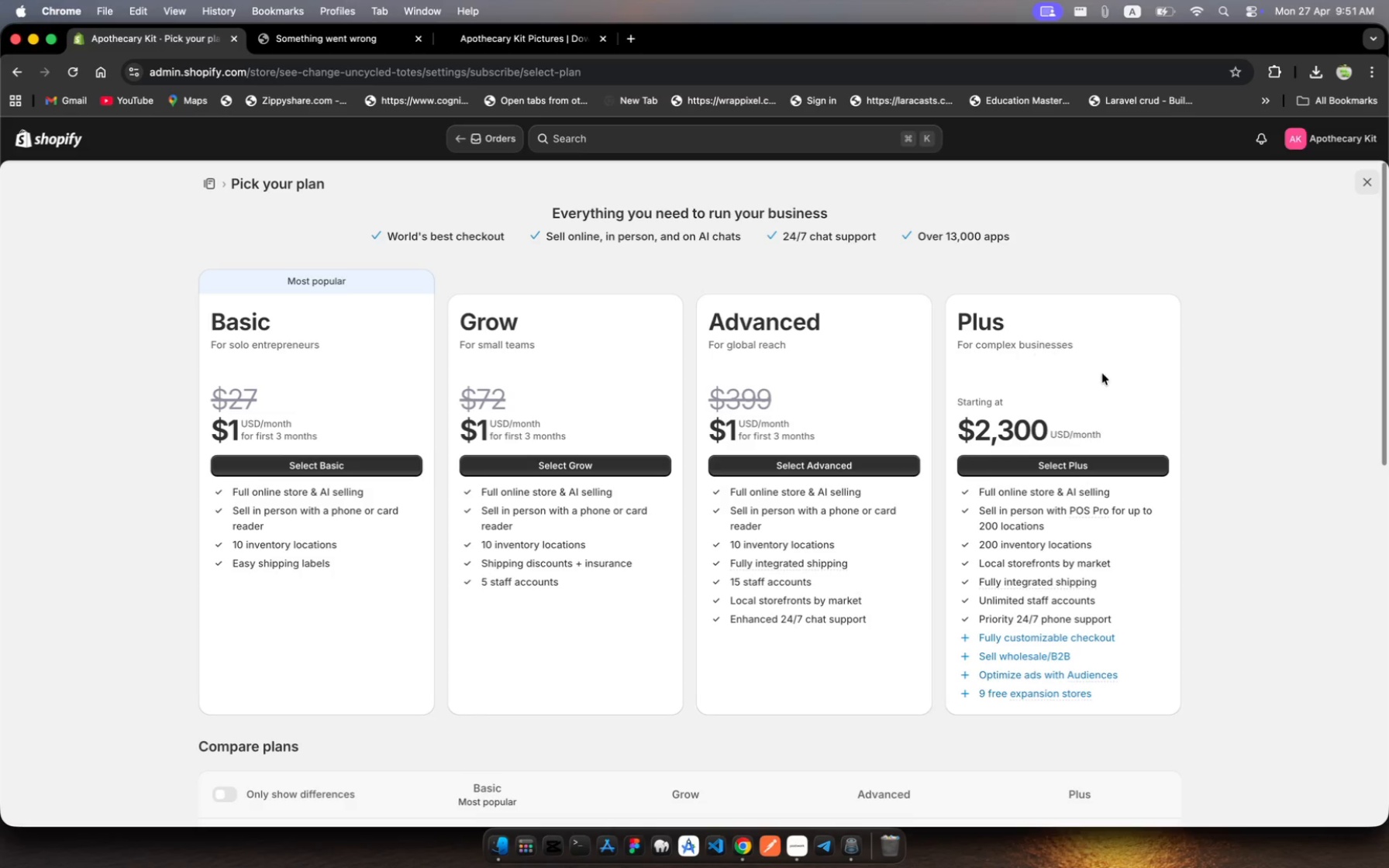 
wait(6.94)
 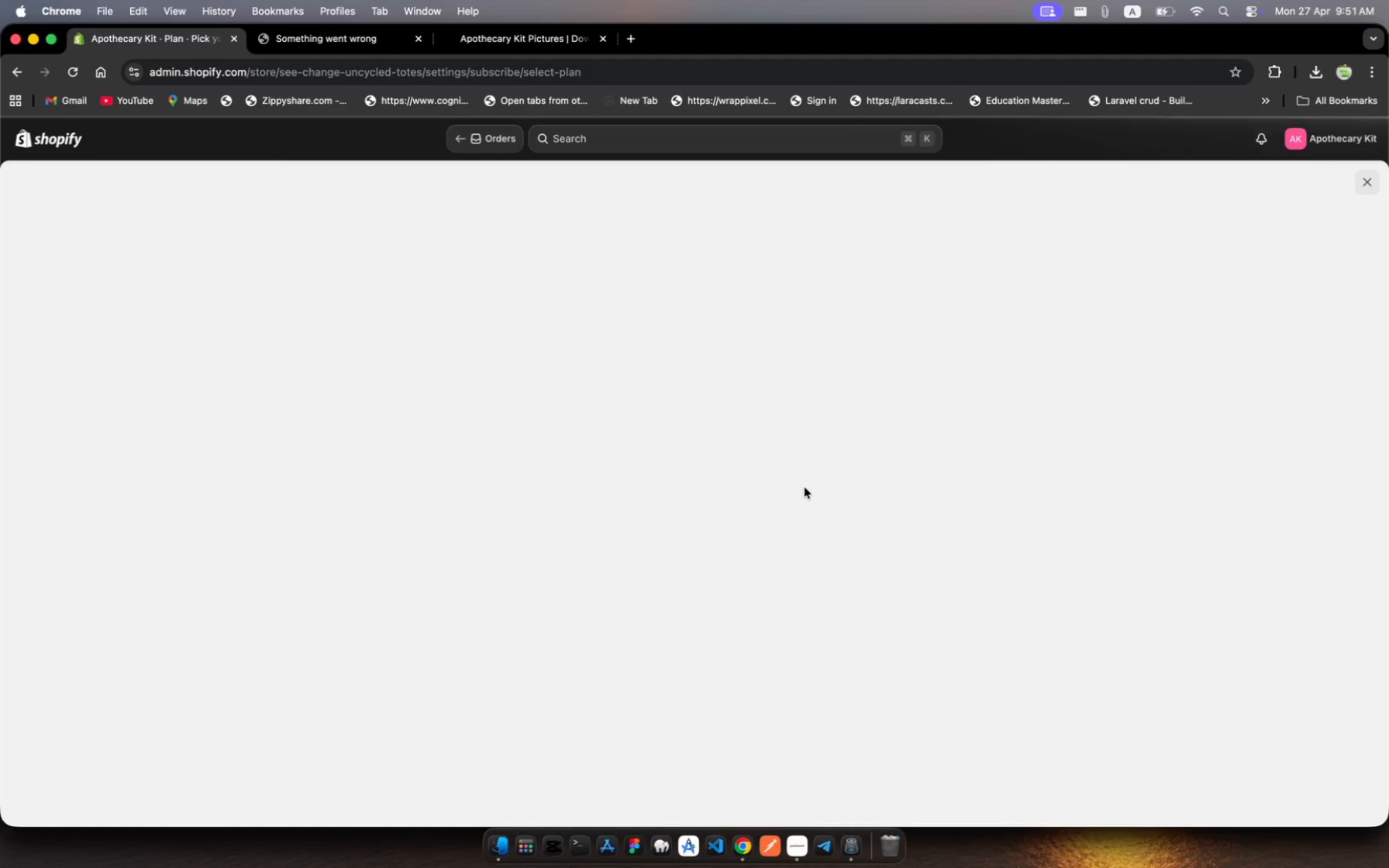 
left_click([1365, 181])
 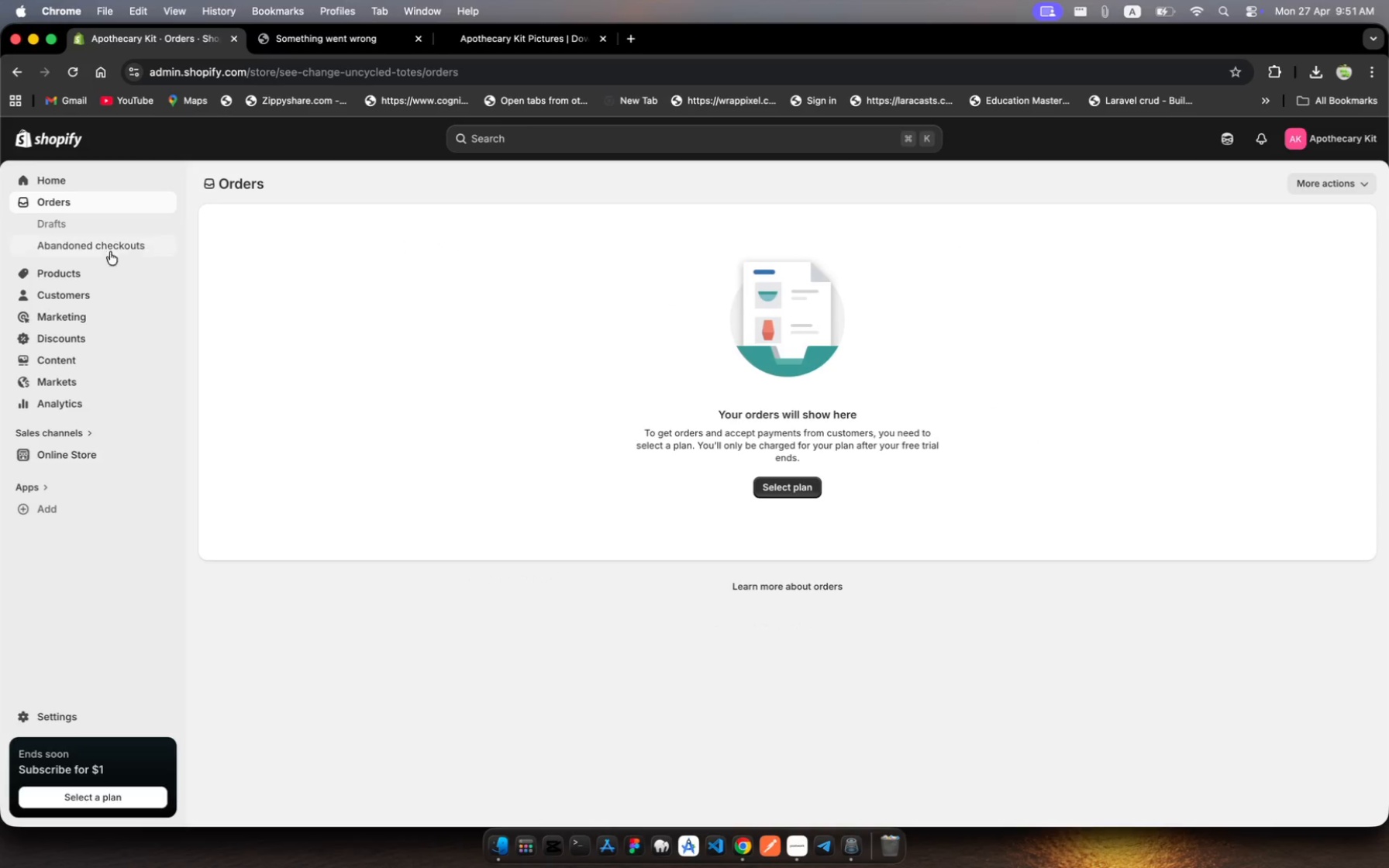 
mouse_move([82, 425])
 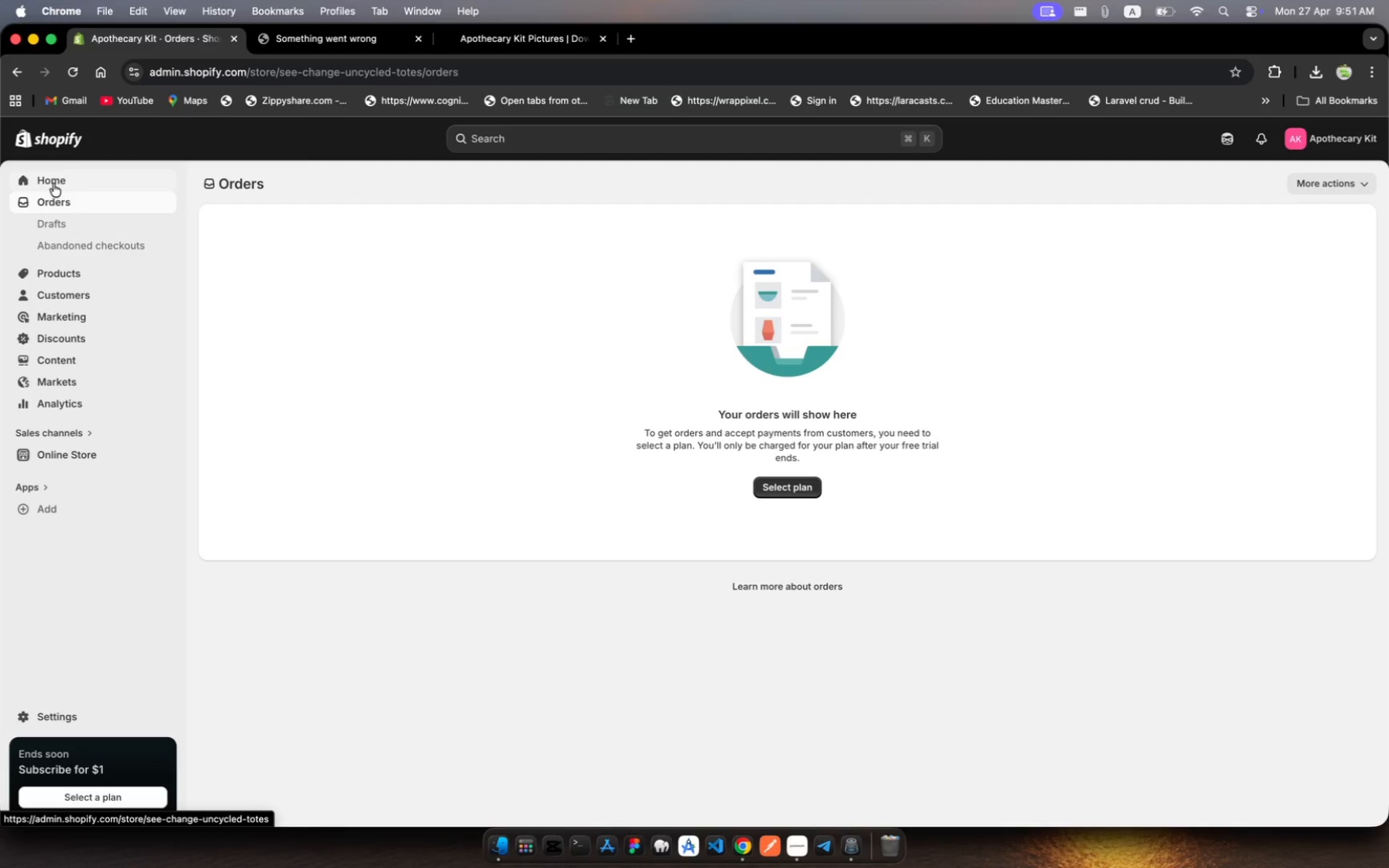 
left_click([53, 184])
 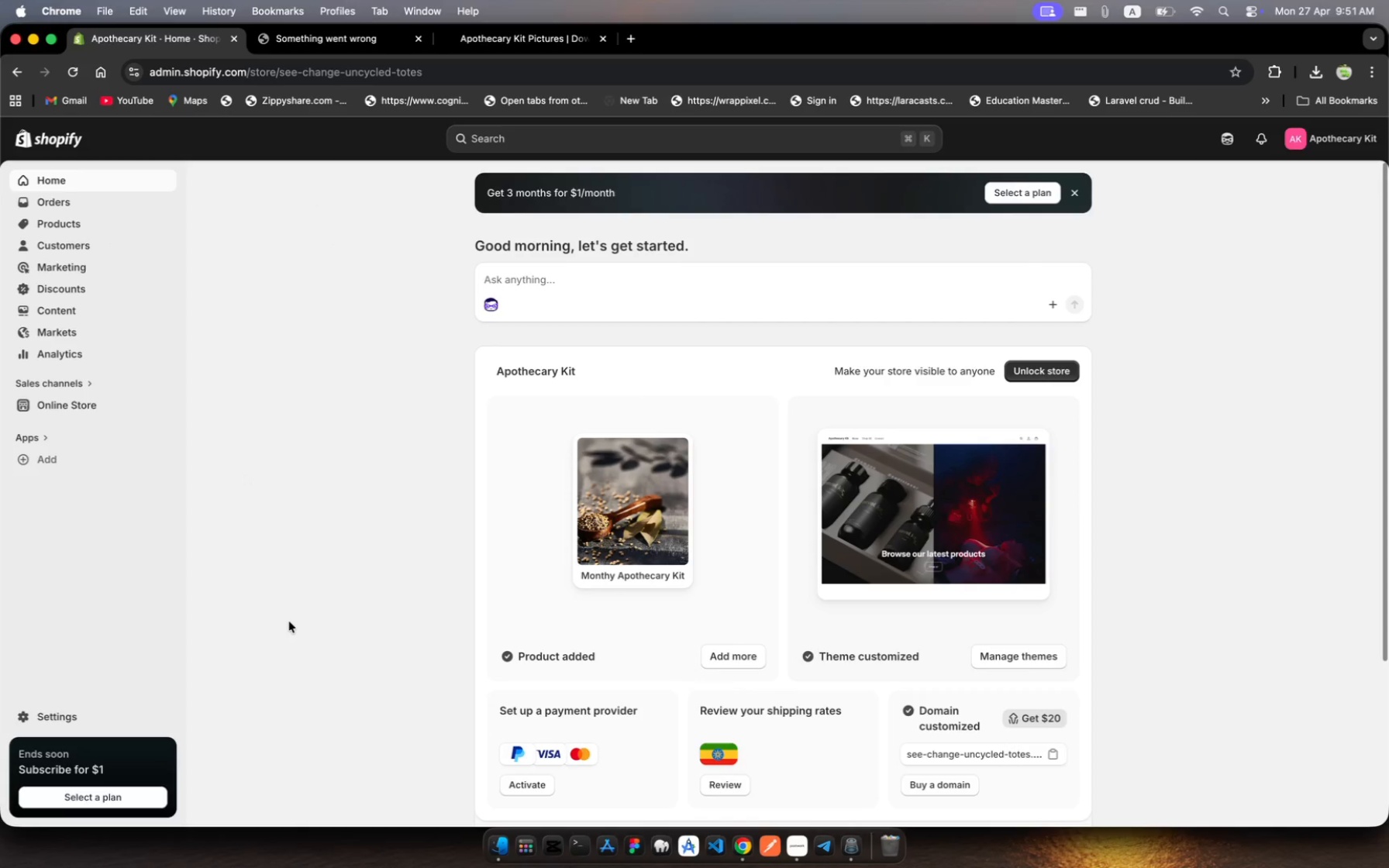 
hold_key(key=MetaRight, duration=1.12)
 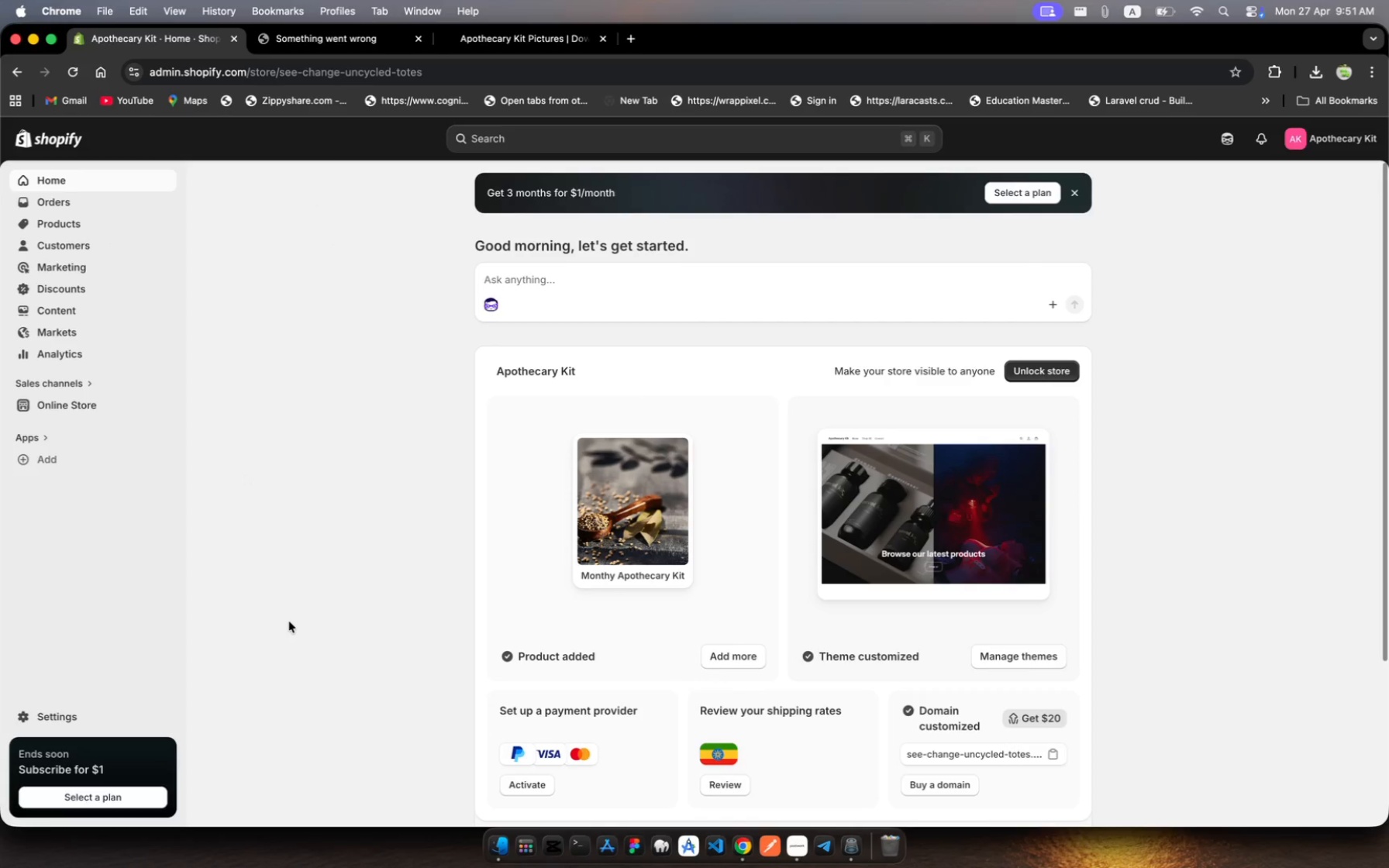 
hold_key(key=Enter, duration=0.46)
 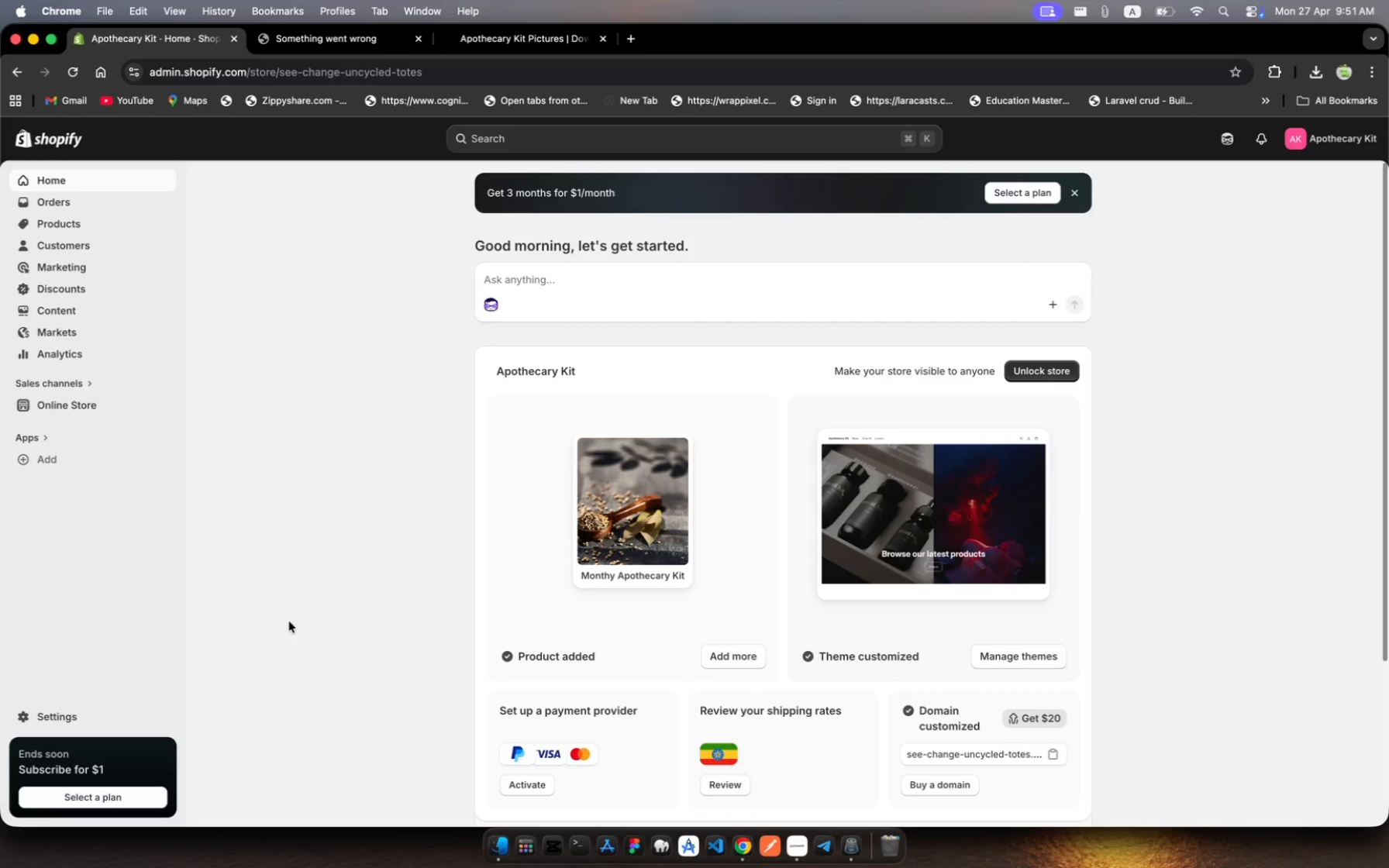 
hold_key(key=ShiftRight, duration=0.98)
 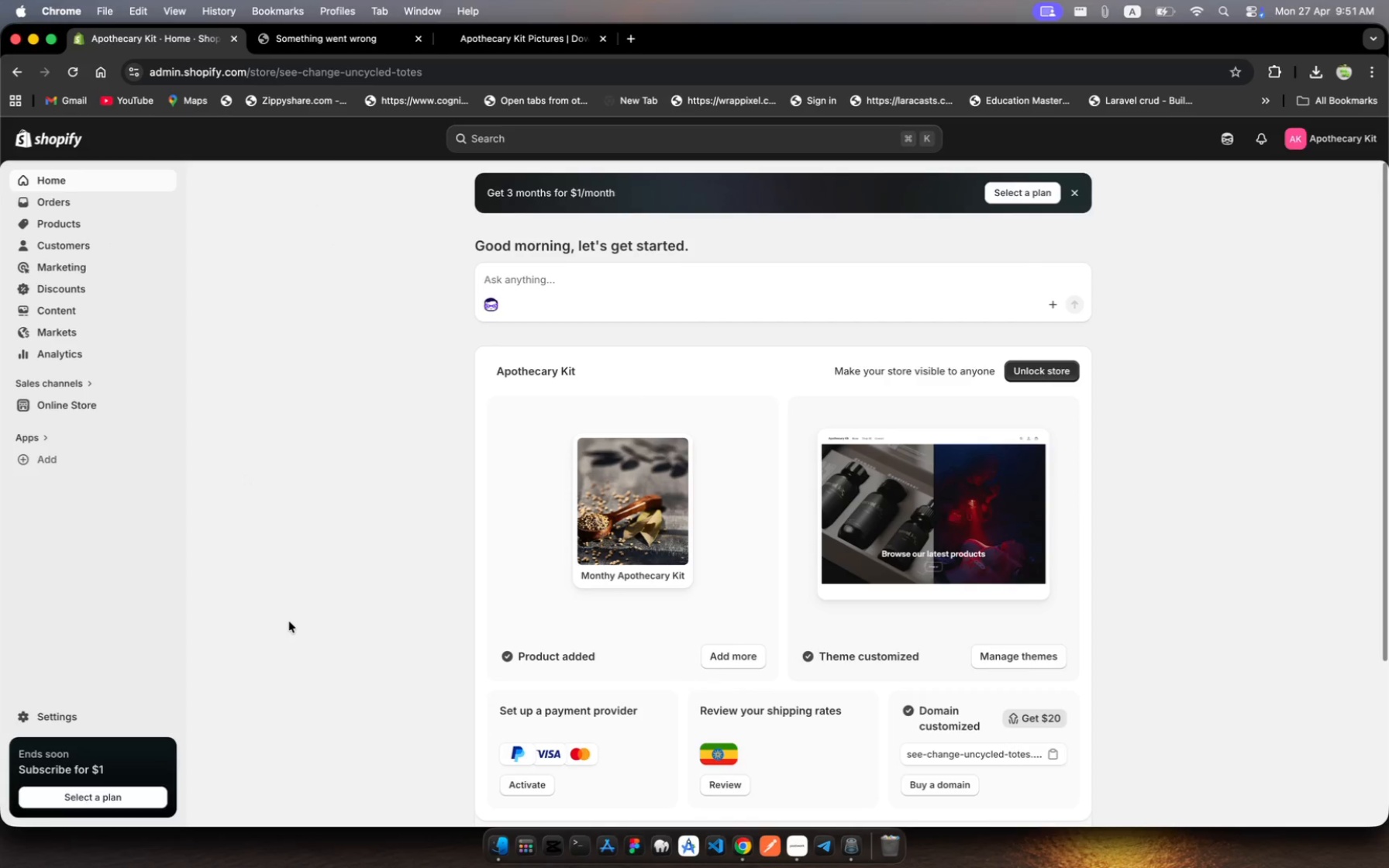 
key(Meta+5)
 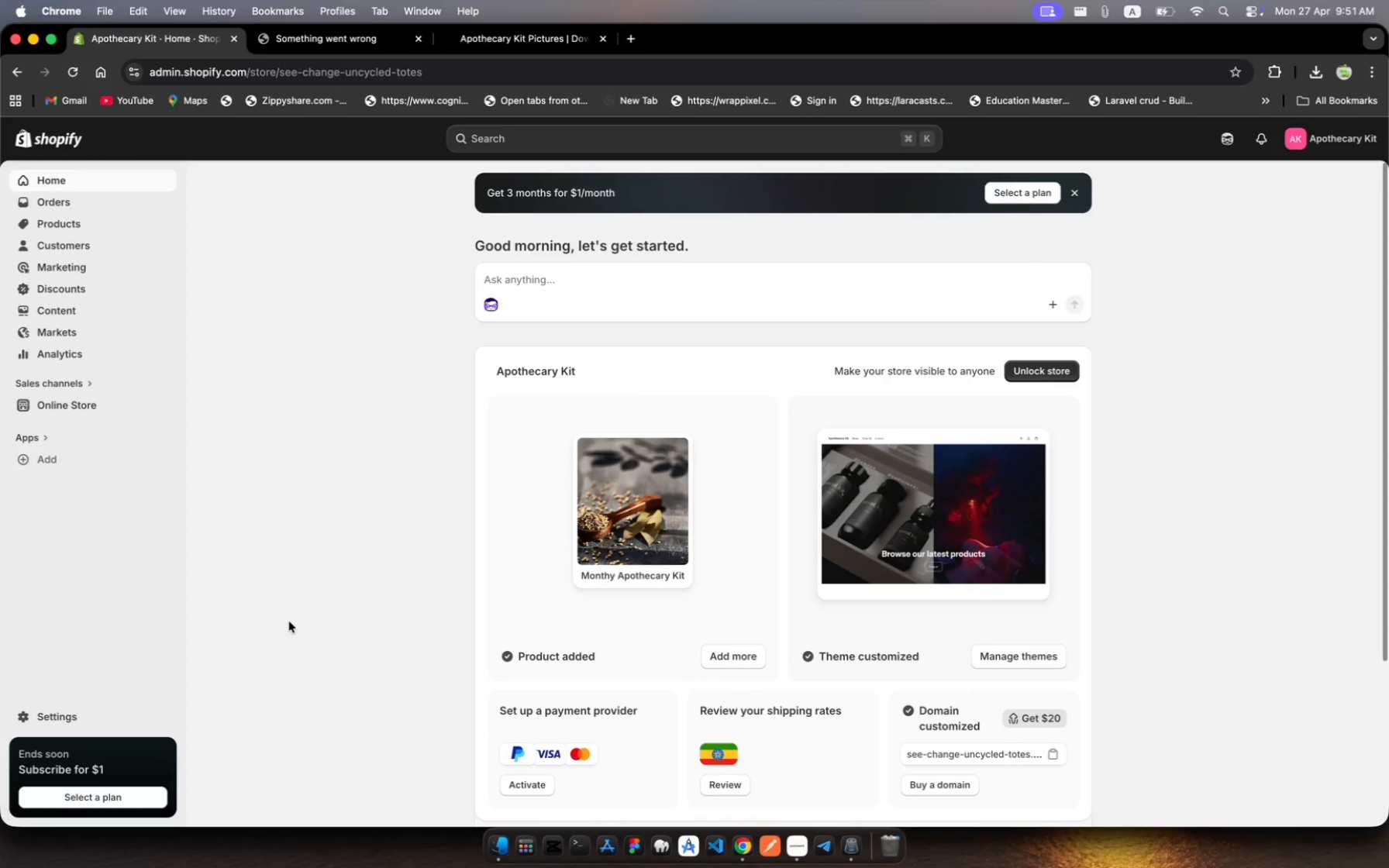 
hold_key(key=ShiftRight, duration=1.1)
 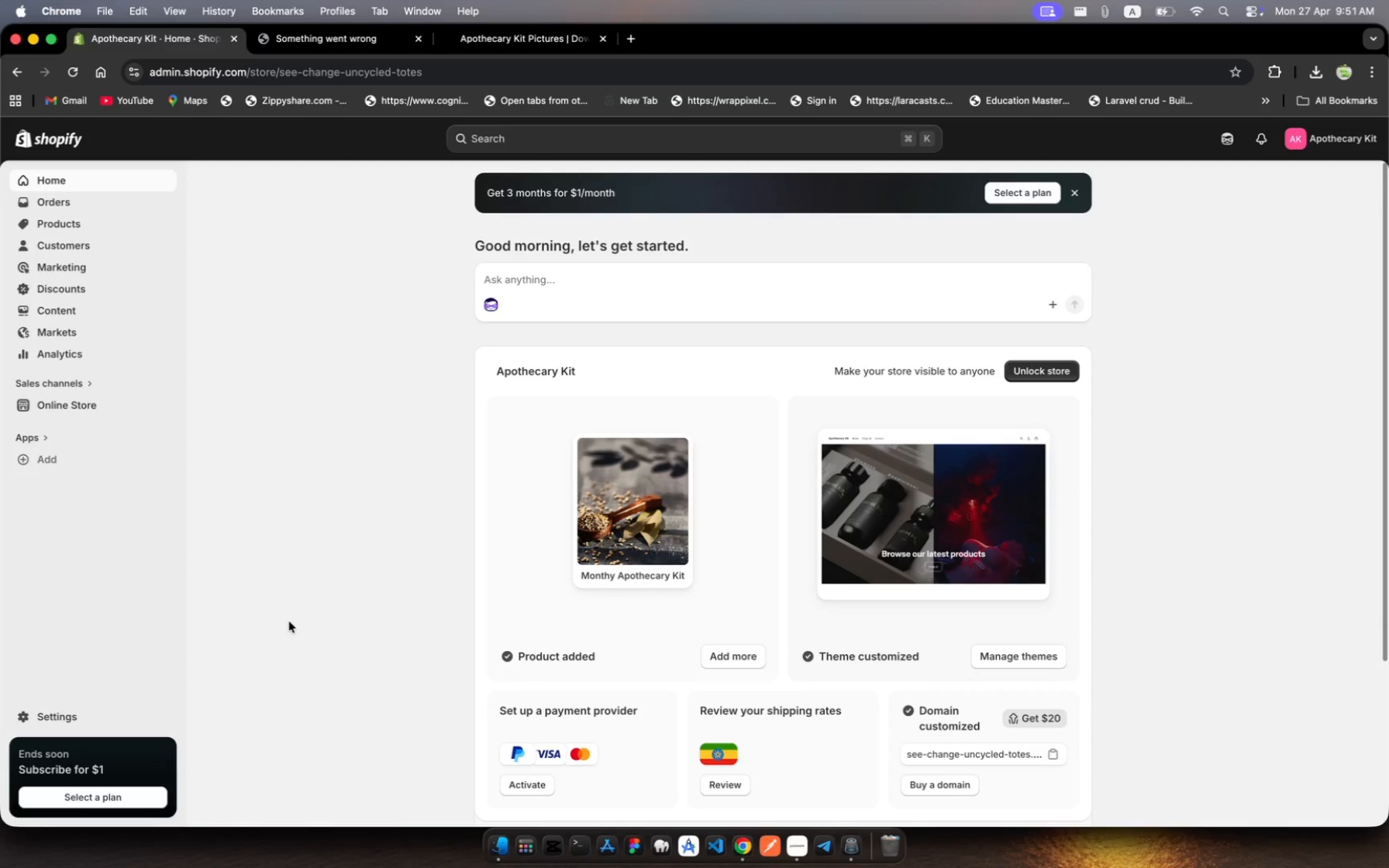 
key(Meta+Shift+5)
 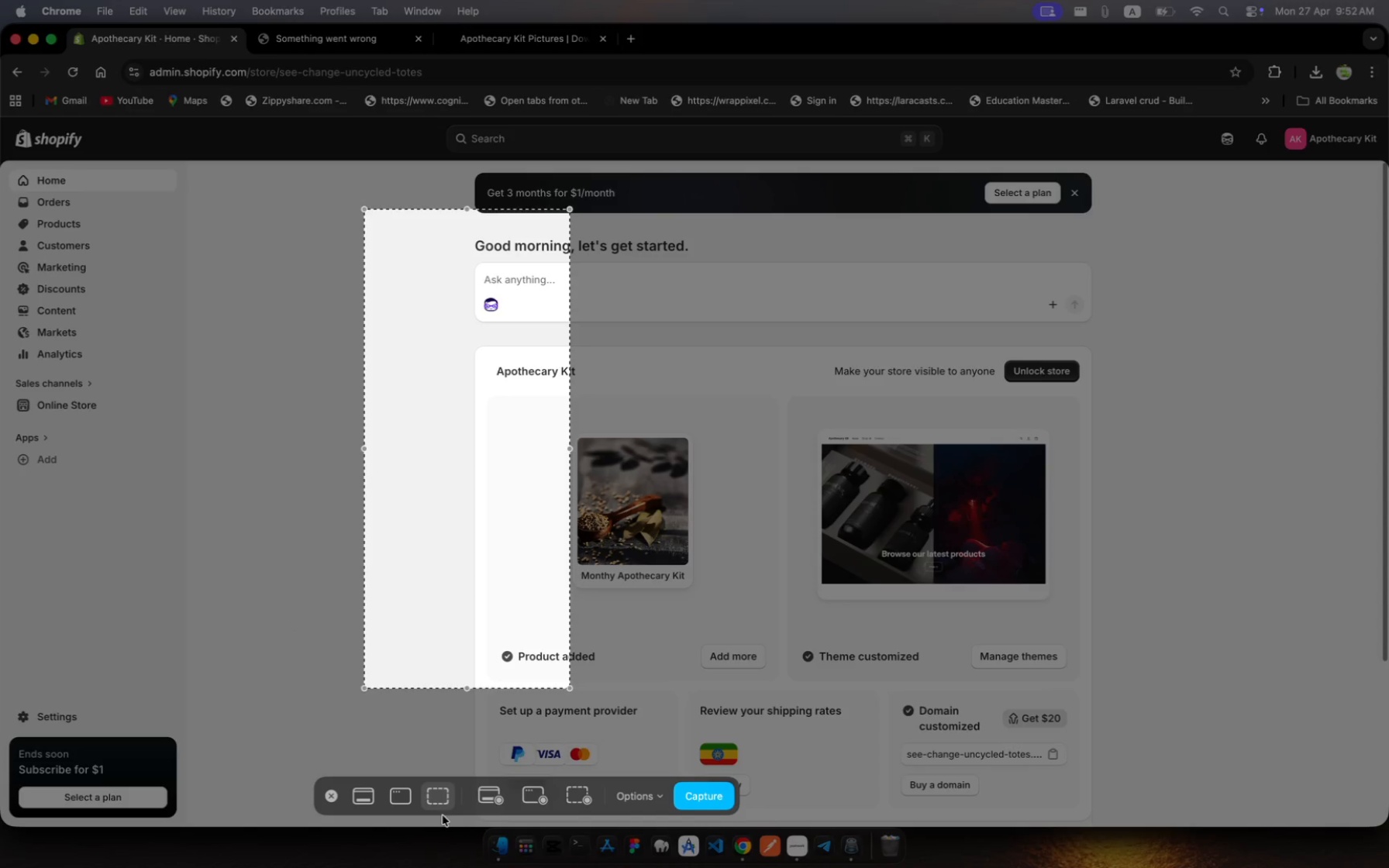 
left_click([441, 804])
 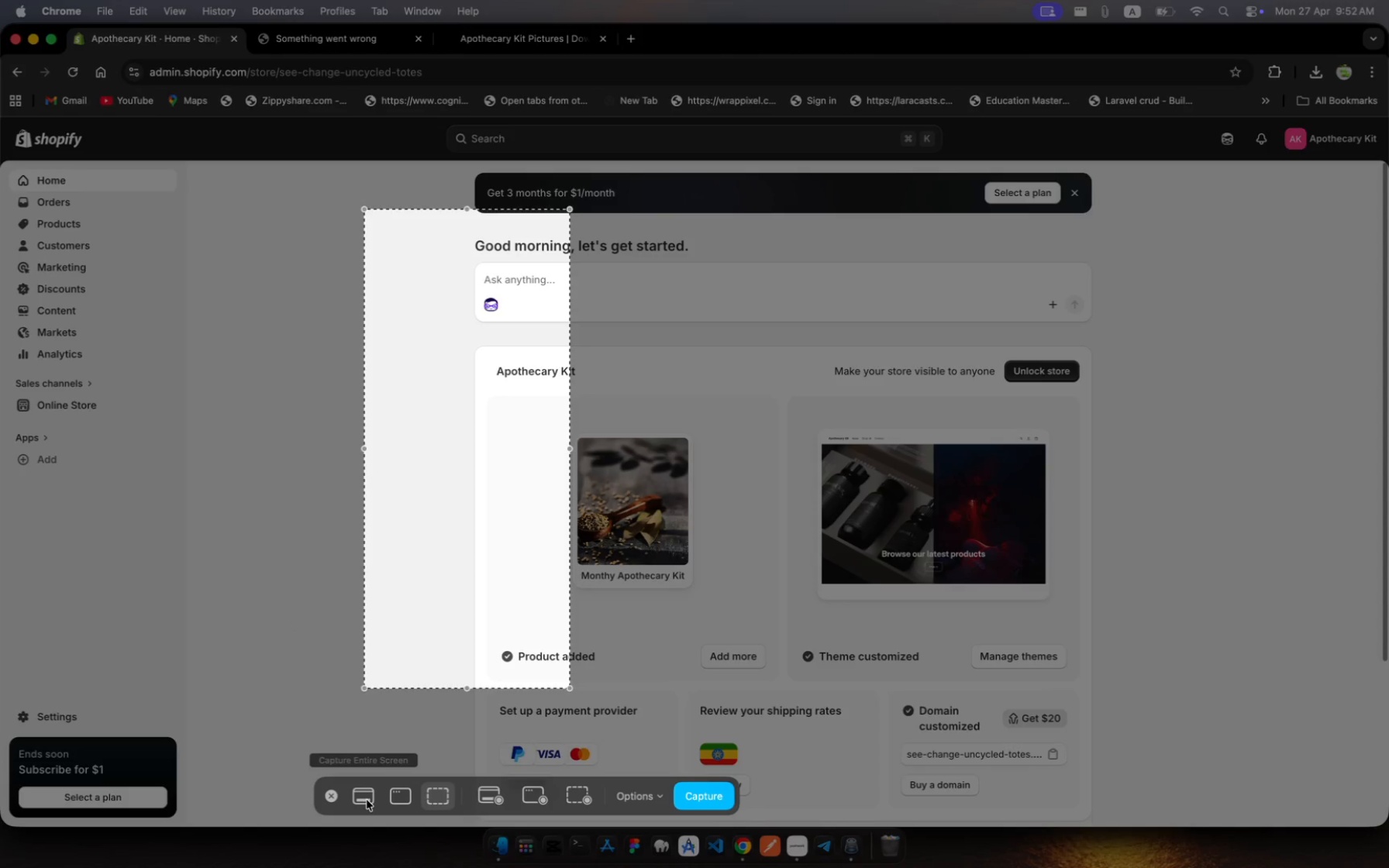 
left_click([395, 799])
 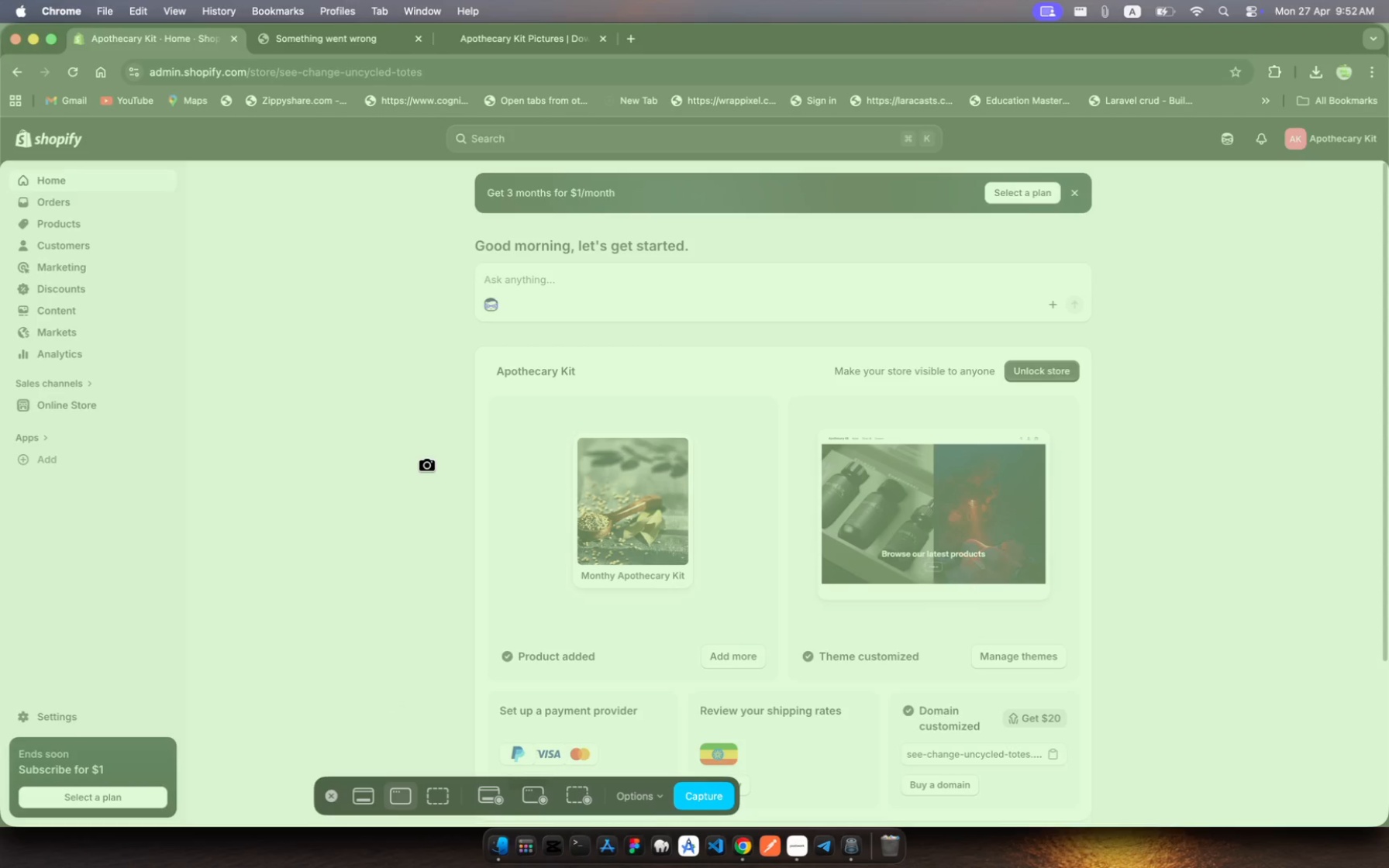 
left_click([427, 465])
 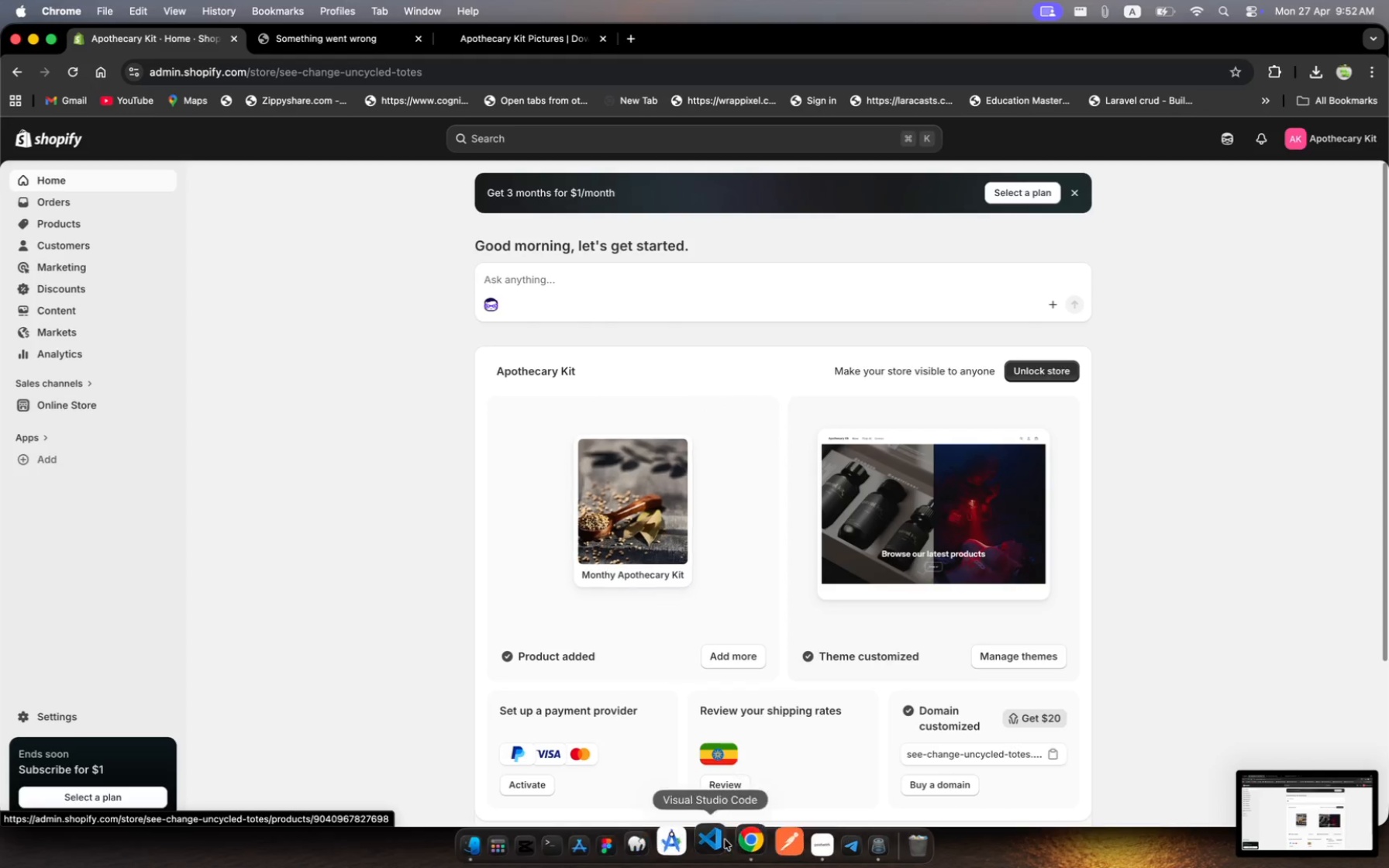 
wait(5.67)
 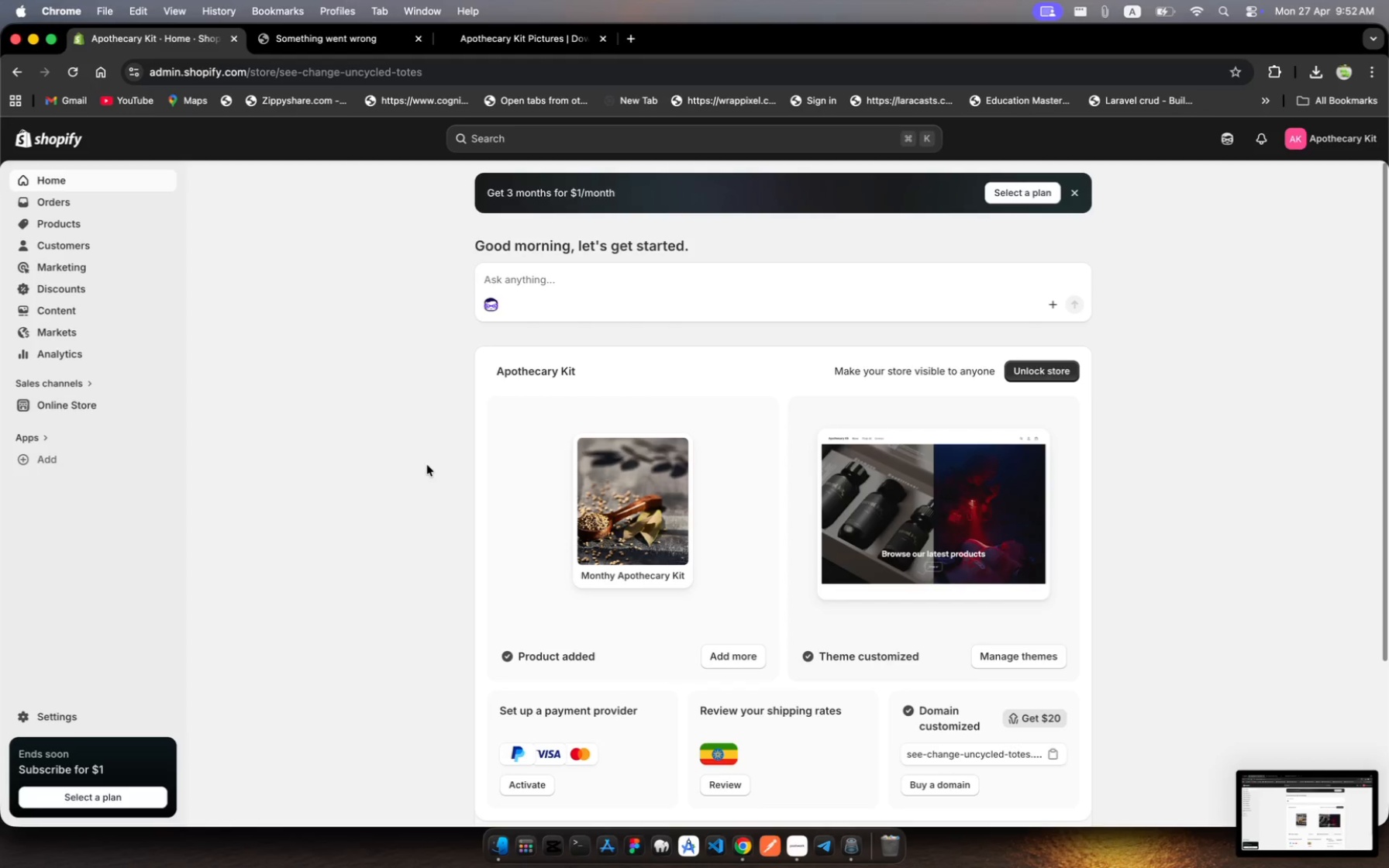 
left_click([805, 843])